 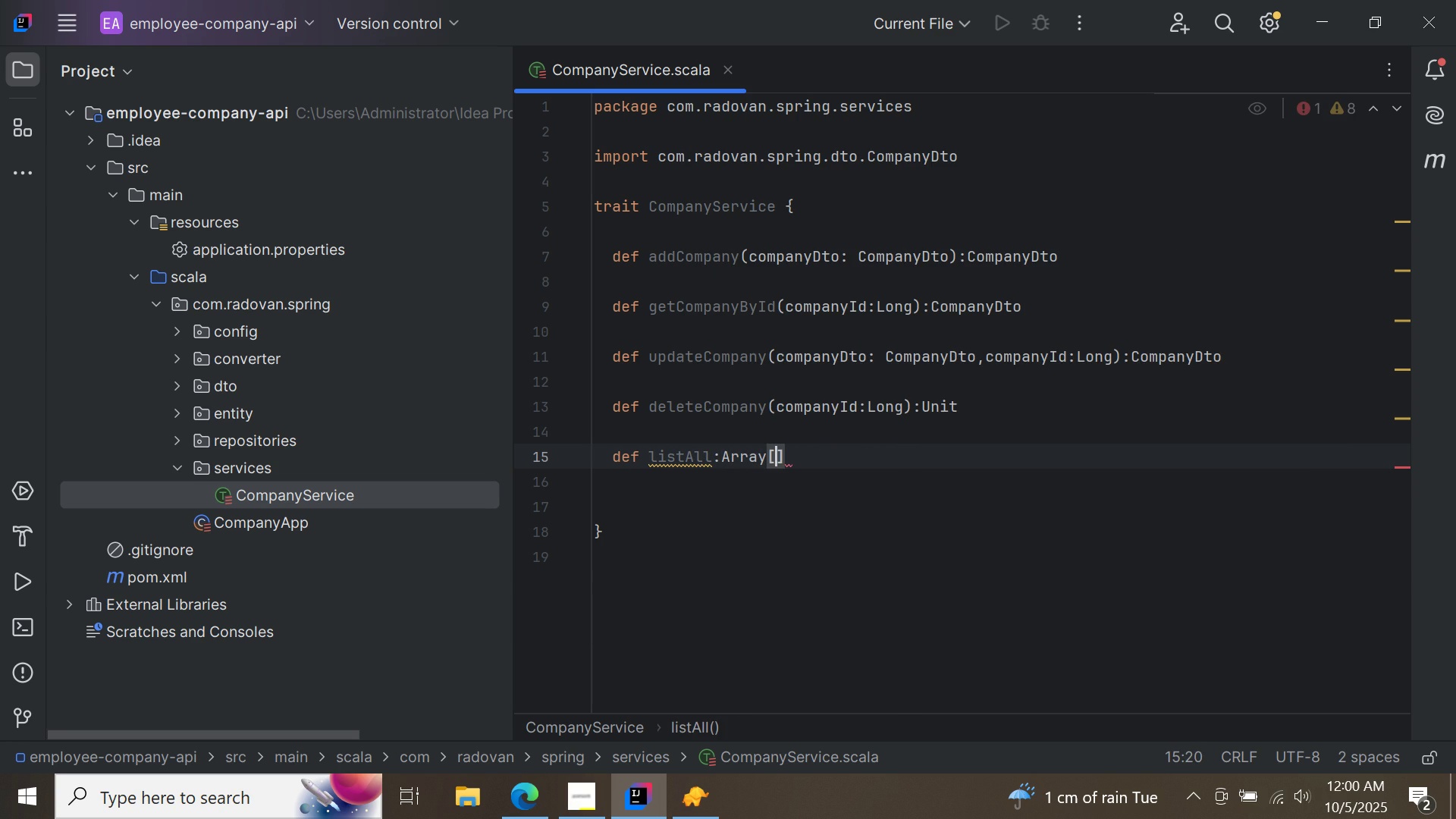 
type([Comp)
 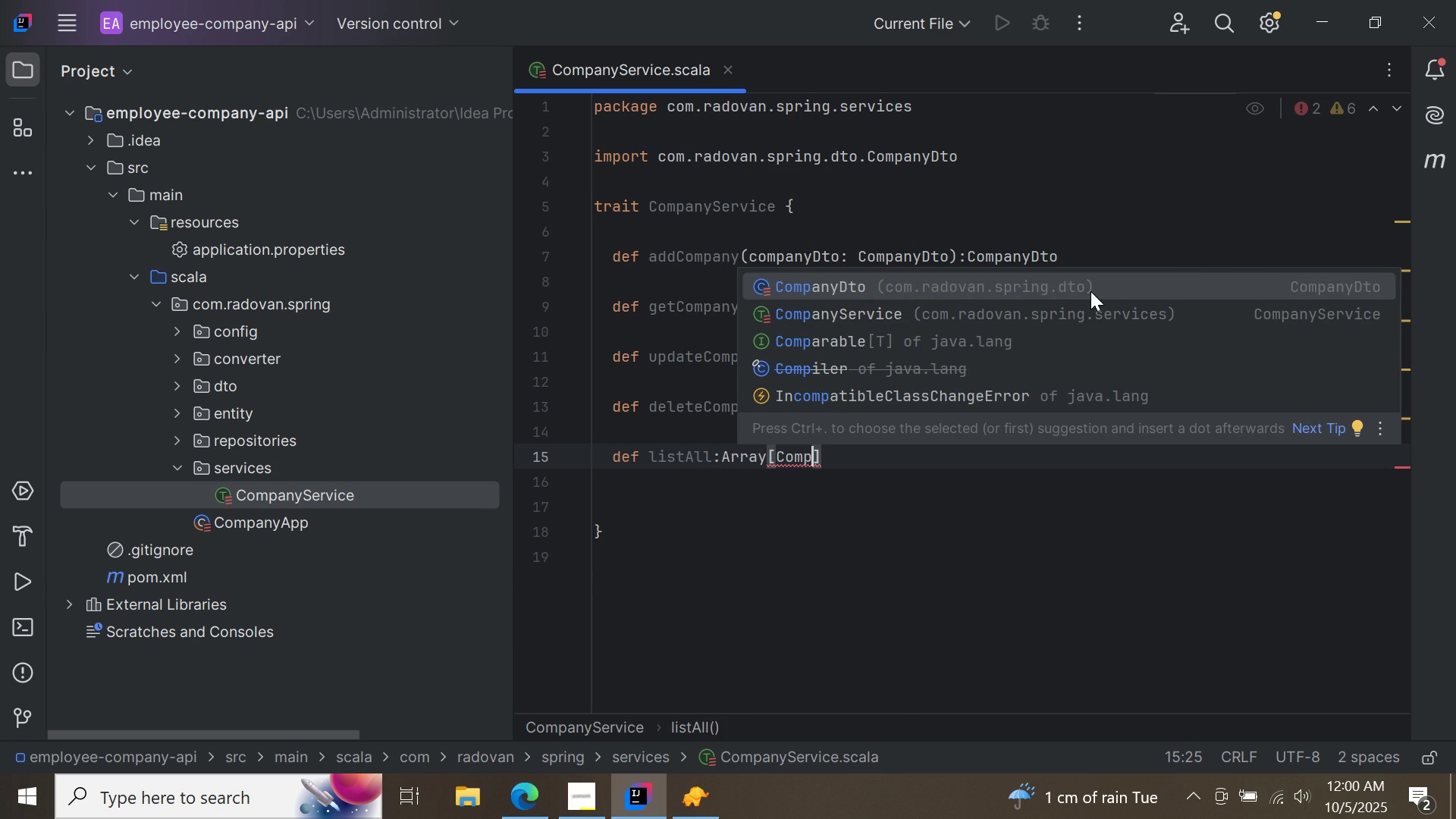 
double_click([1090, 291])
 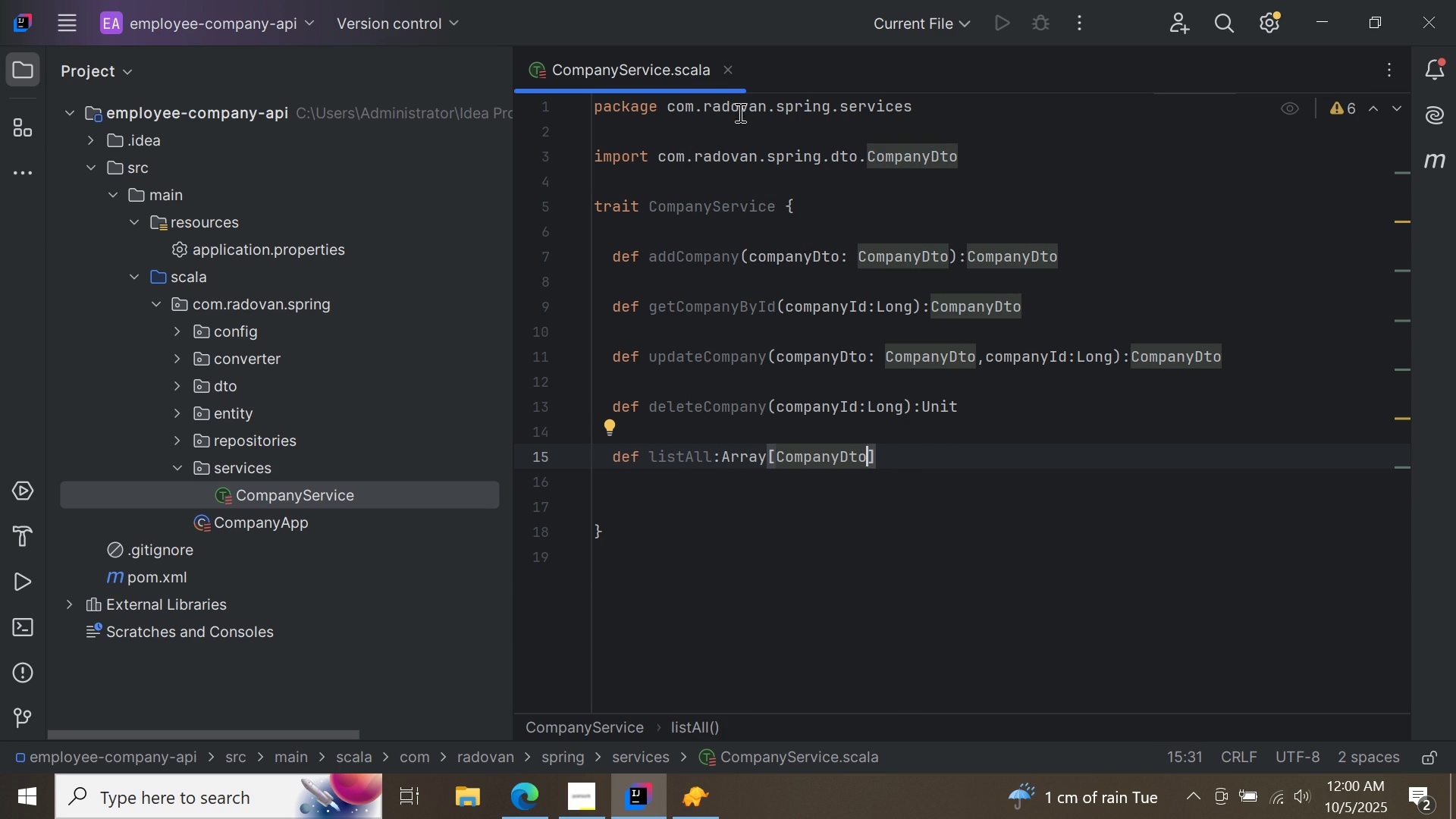 
left_click([734, 71])
 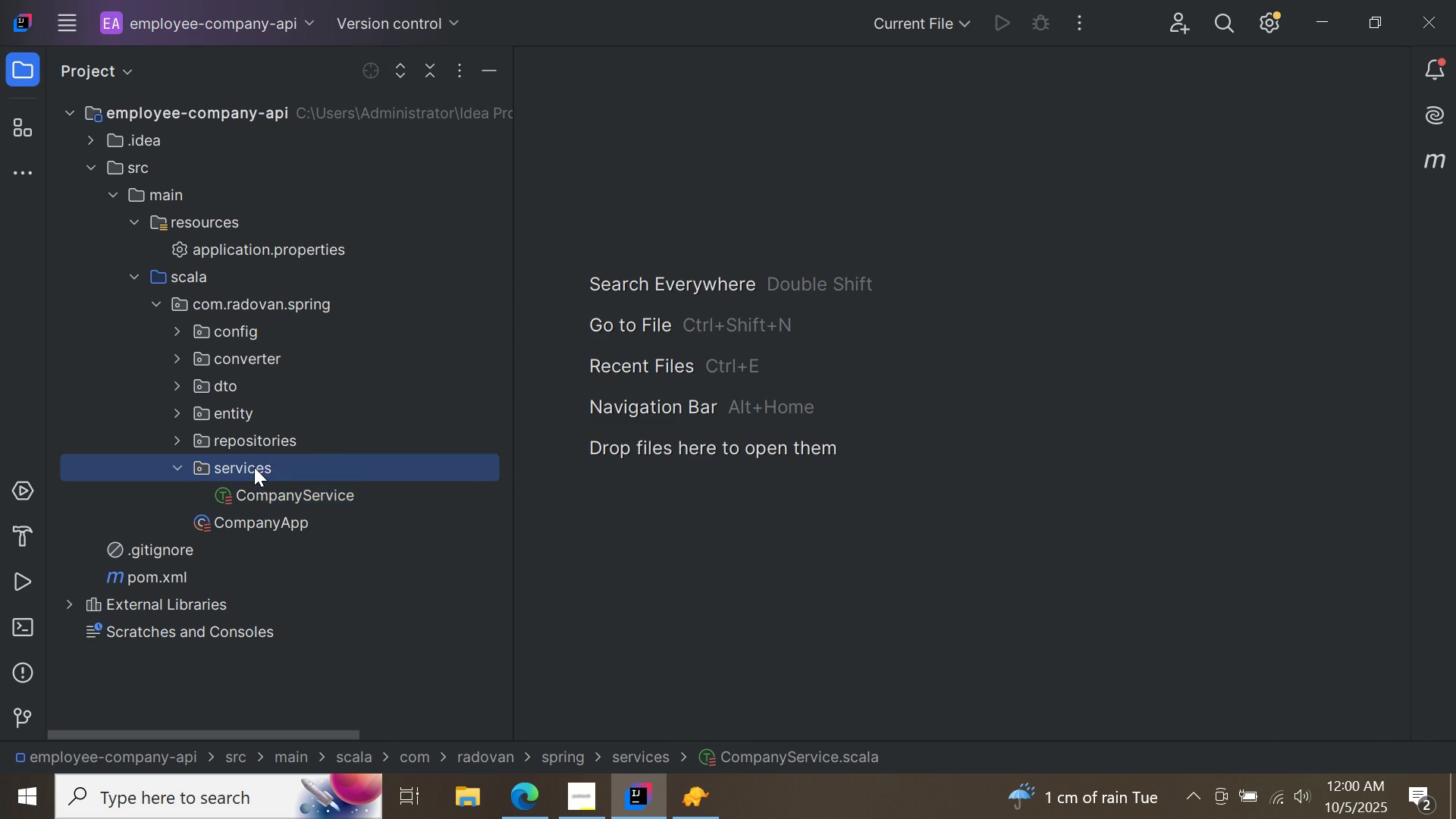 
right_click([254, 467])
 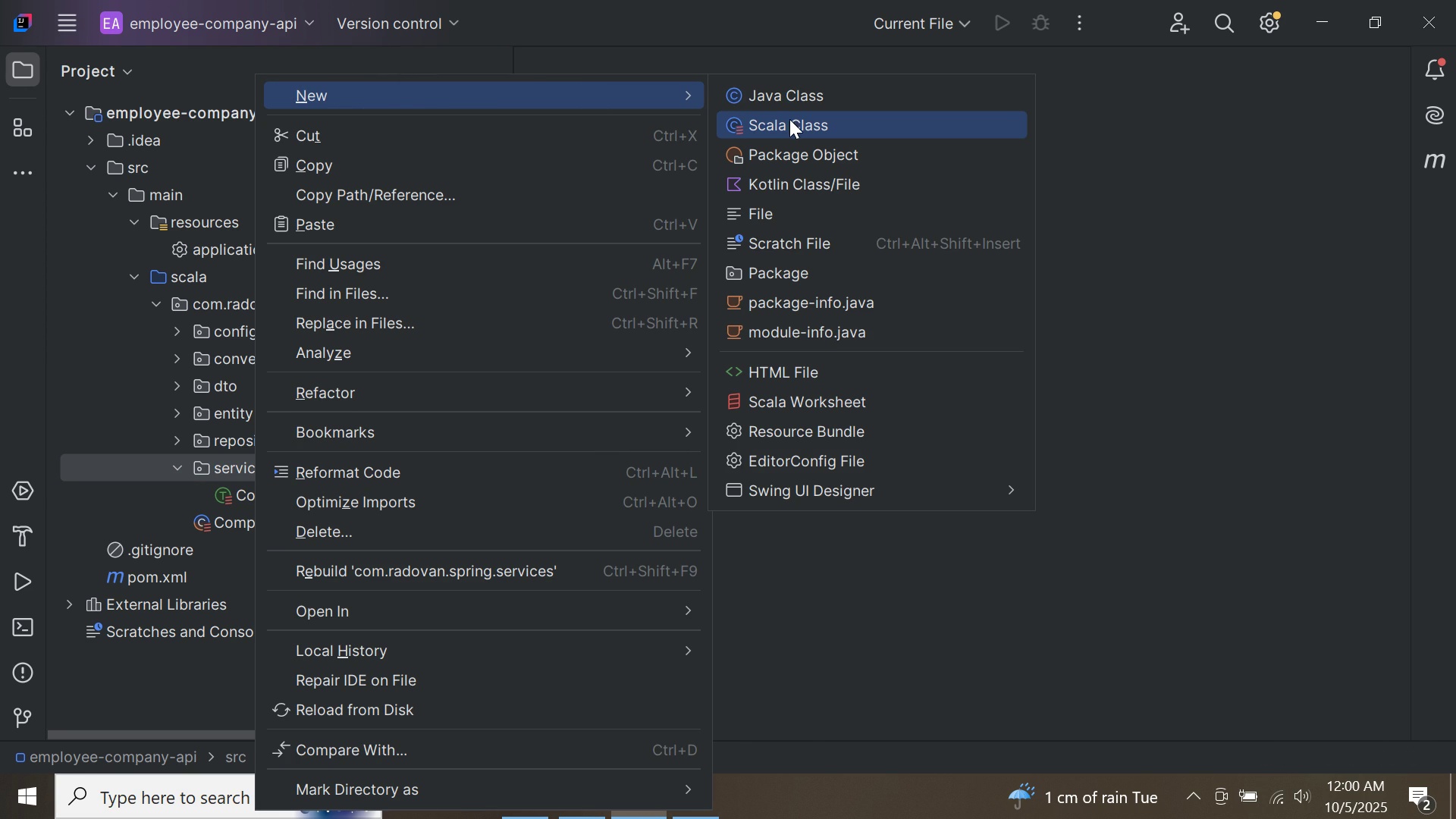 
left_click([789, 119])
 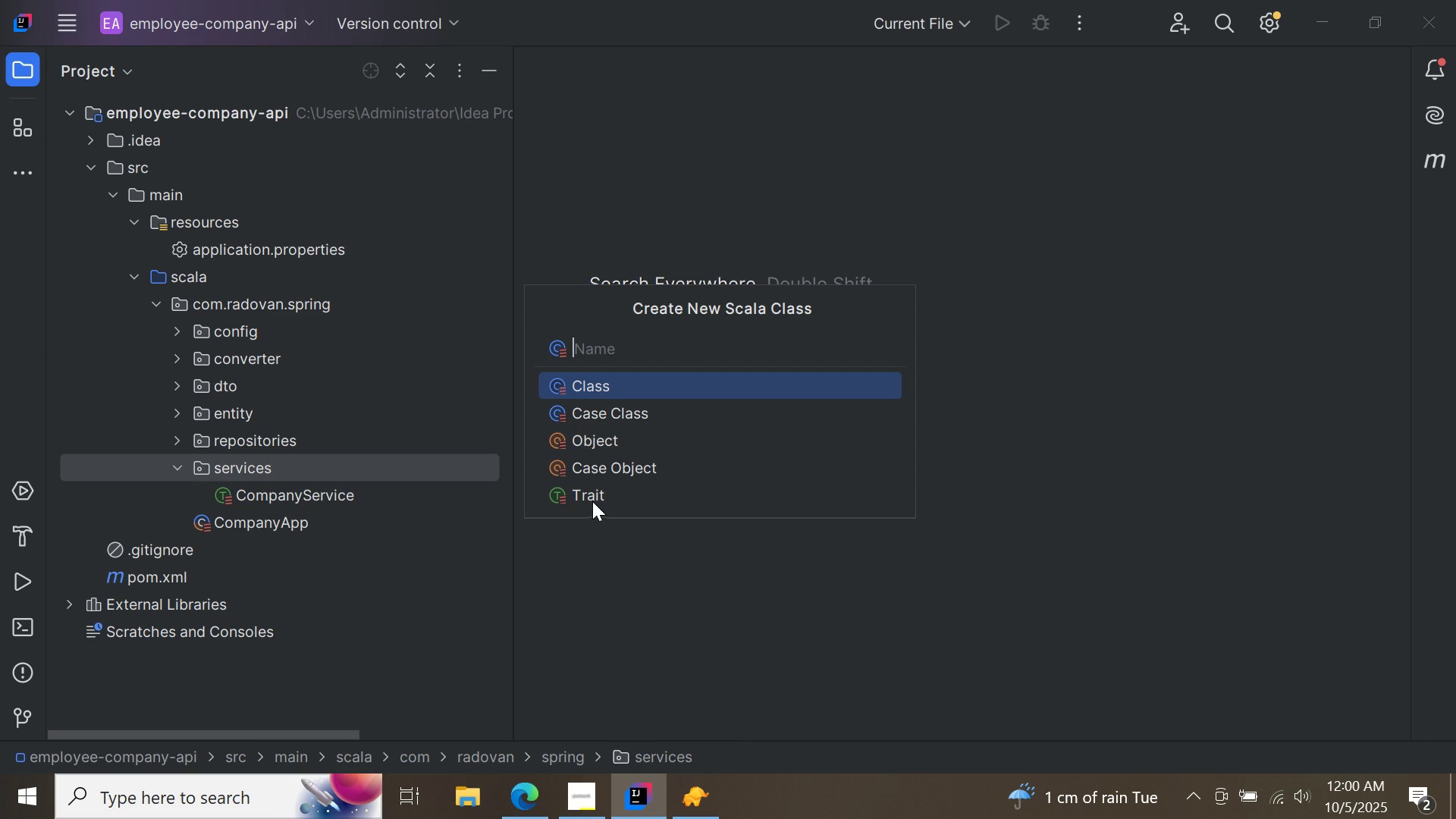 
left_click([595, 499])
 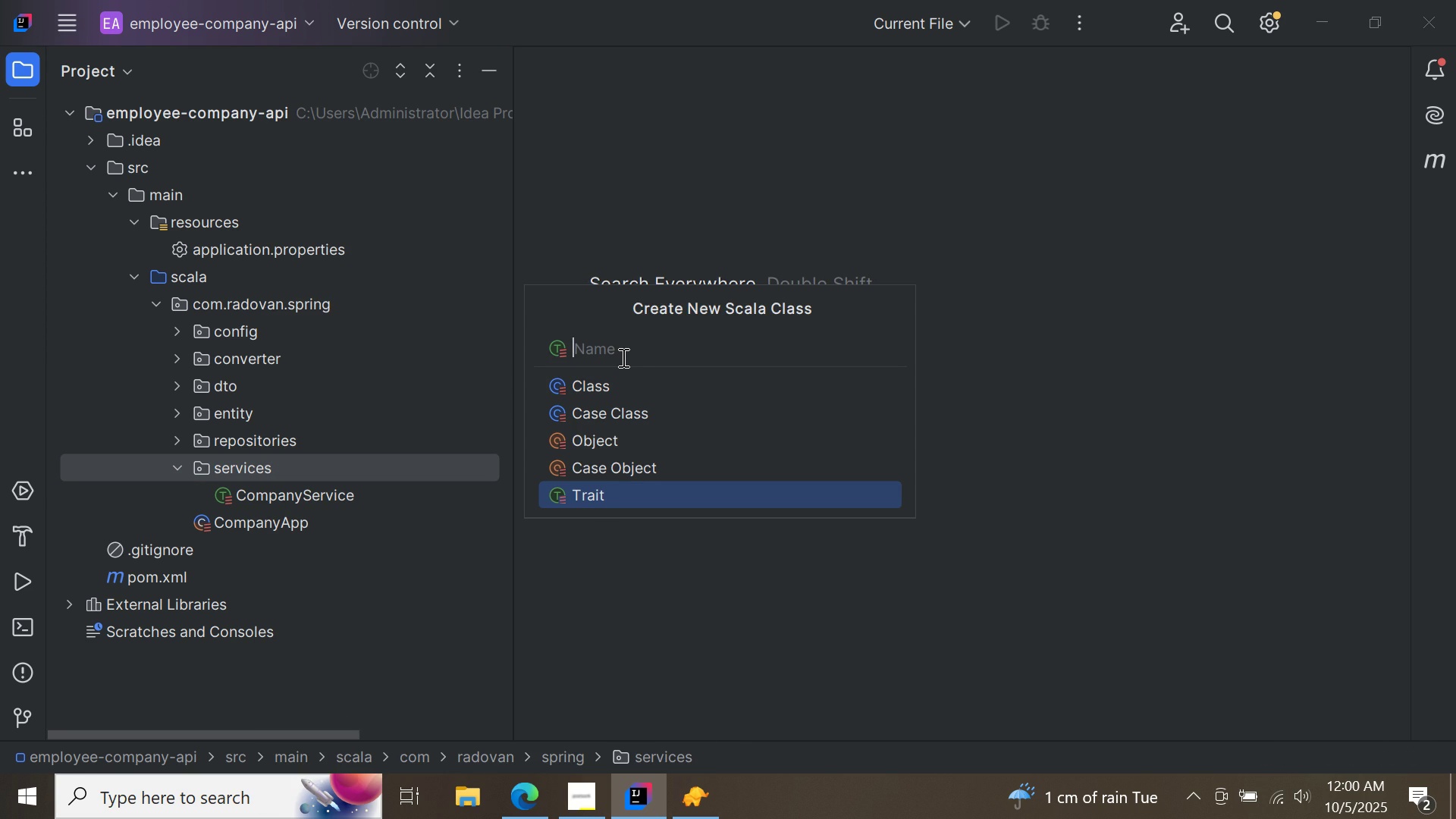 
type(EmployeeService)
 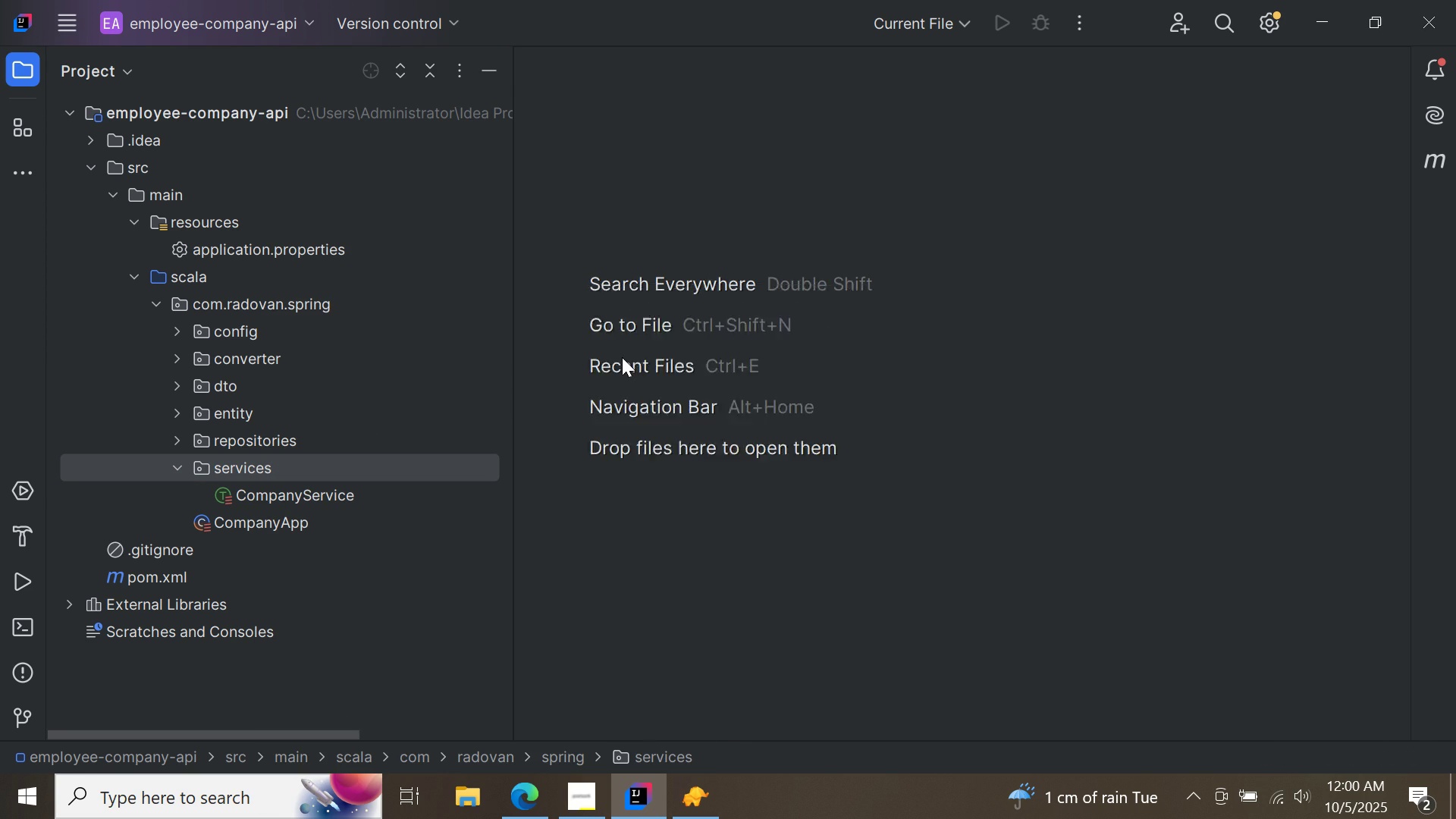 
key(Enter)
 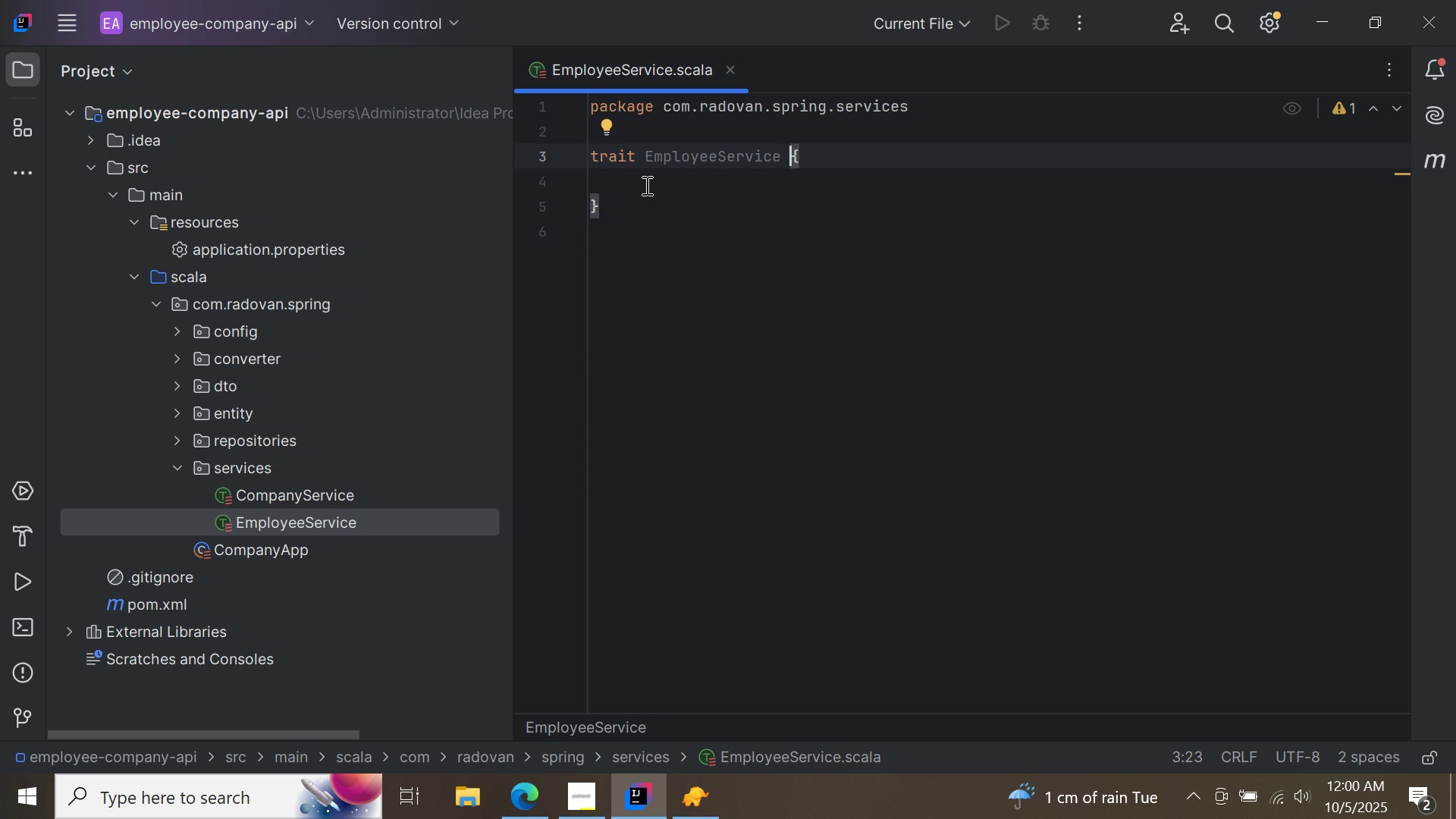 
left_click([645, 185])
 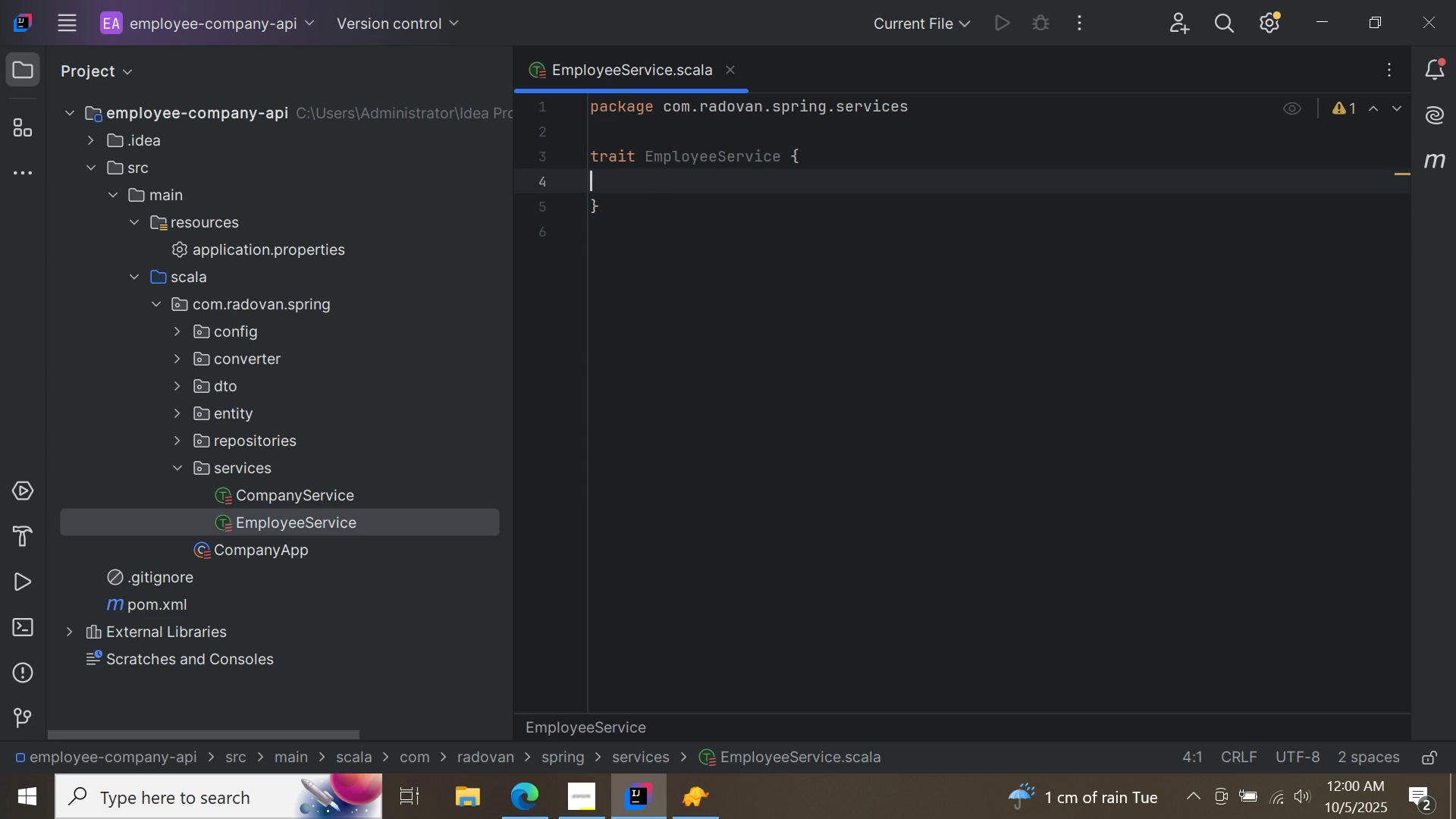 
key(Enter)
 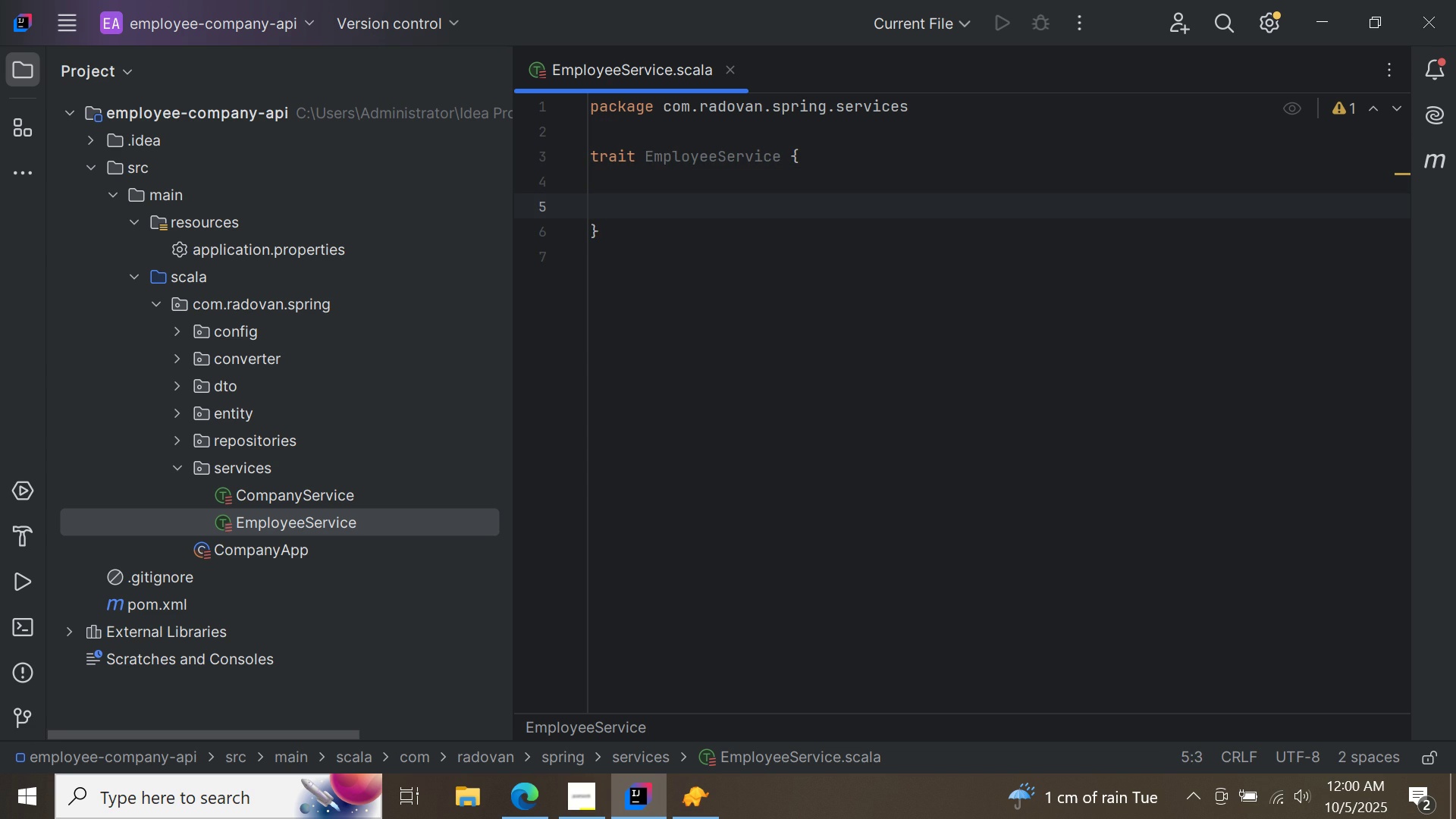 
type(def addEmployee(employeeD)